 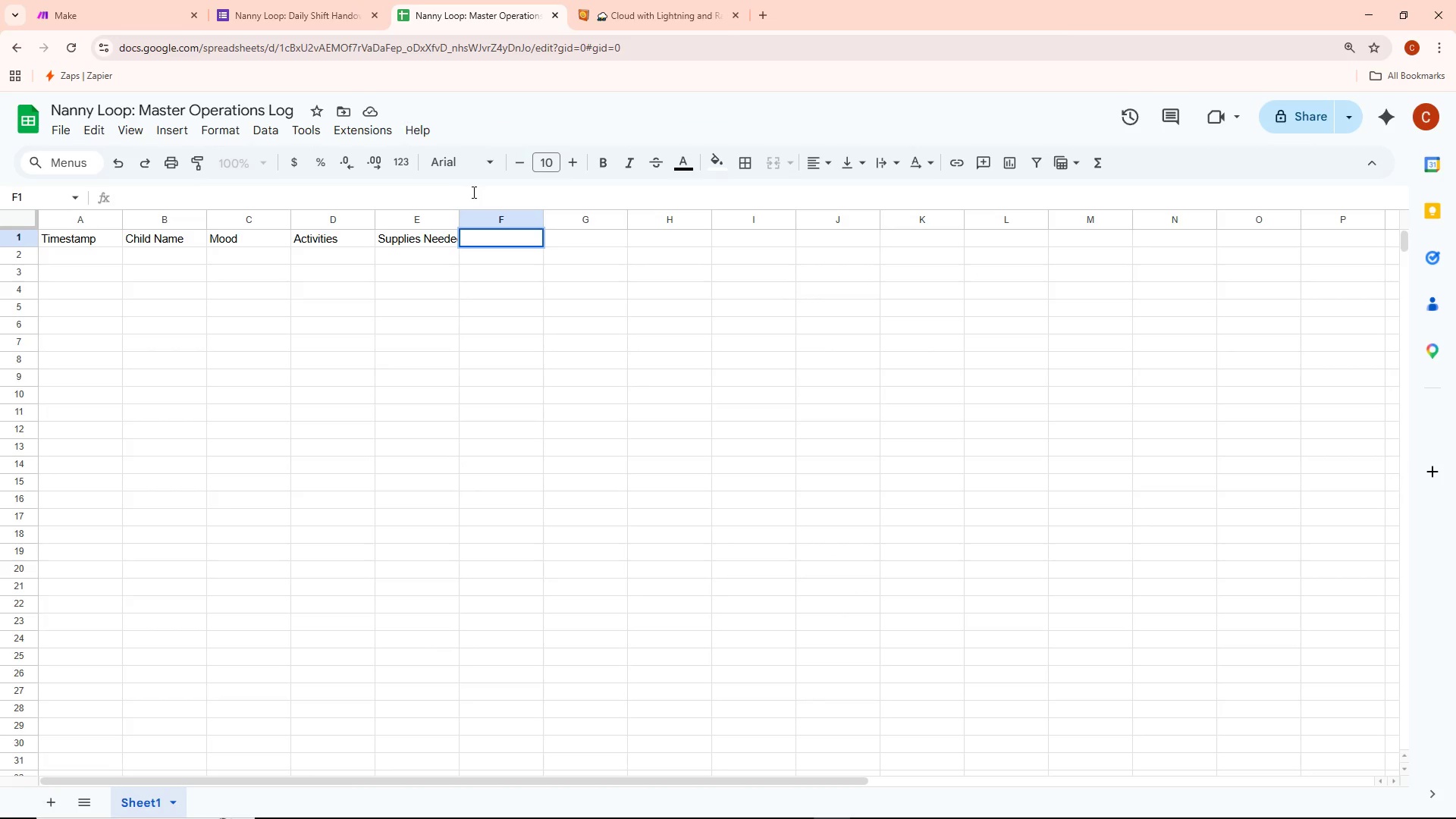 
type(Parent)
 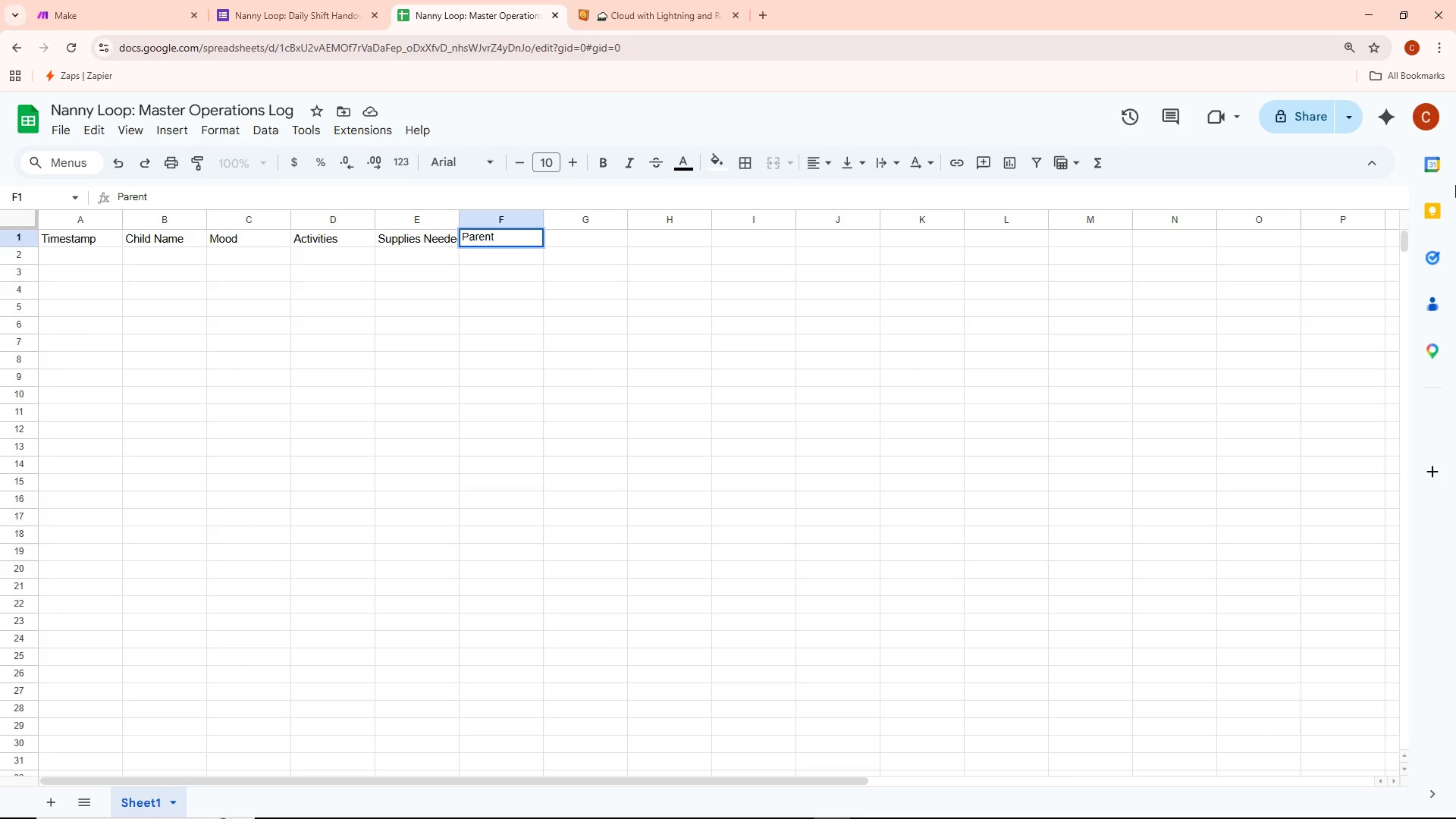 
type( Email)
 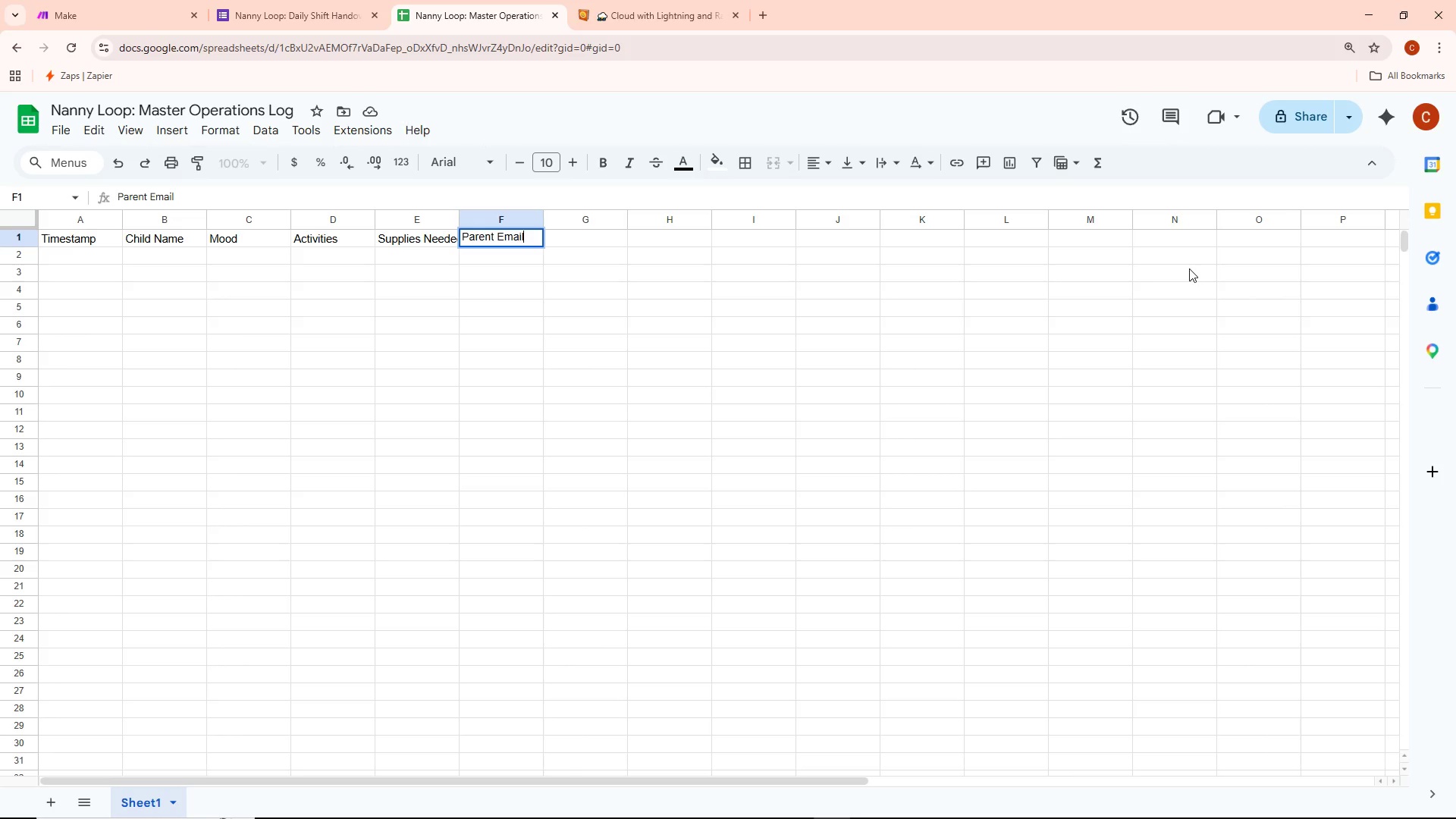 
left_click_drag(start_coordinate=[550, 378], to_coordinate=[548, 382])
 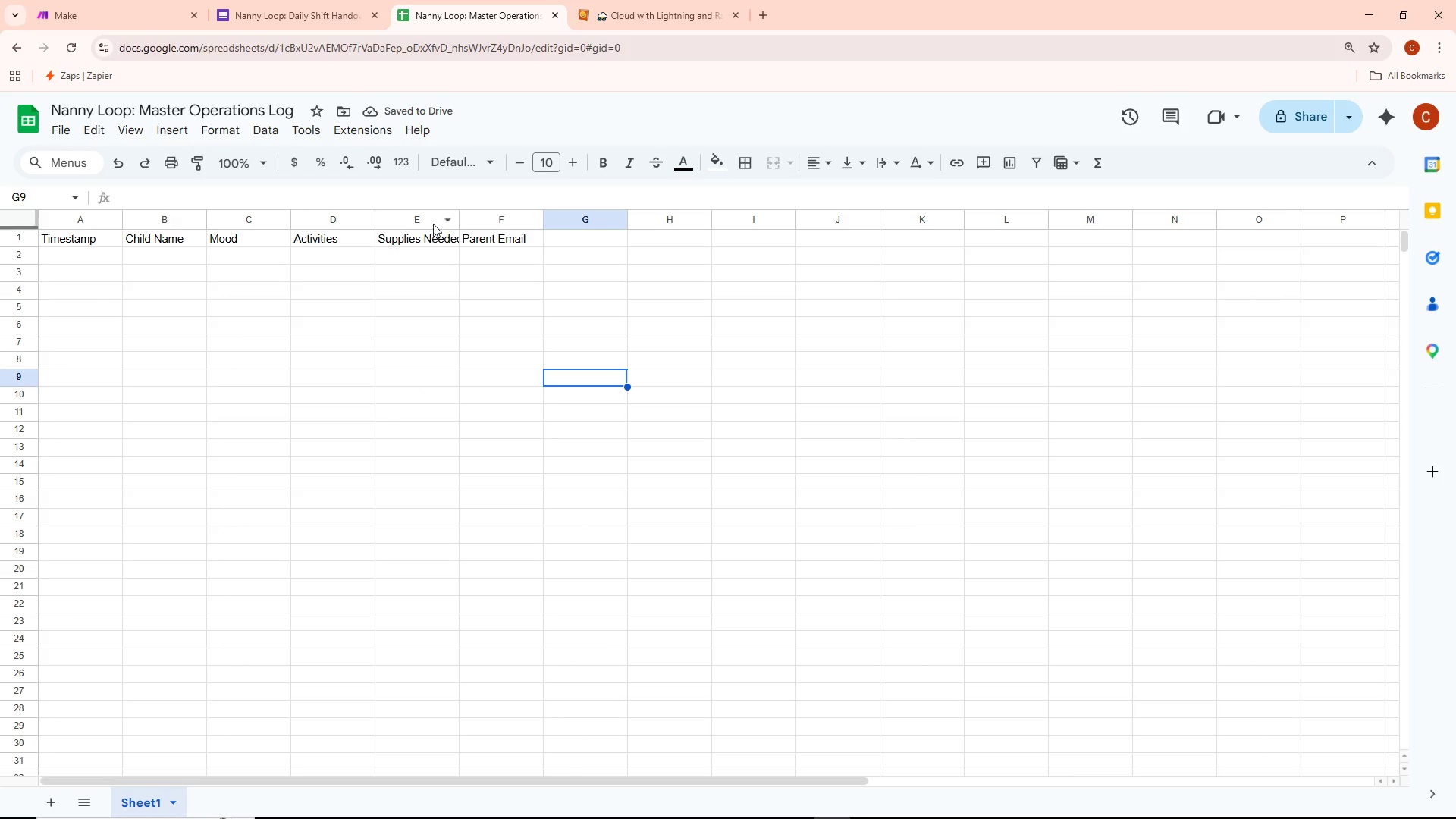 
double_click([460, 221])
 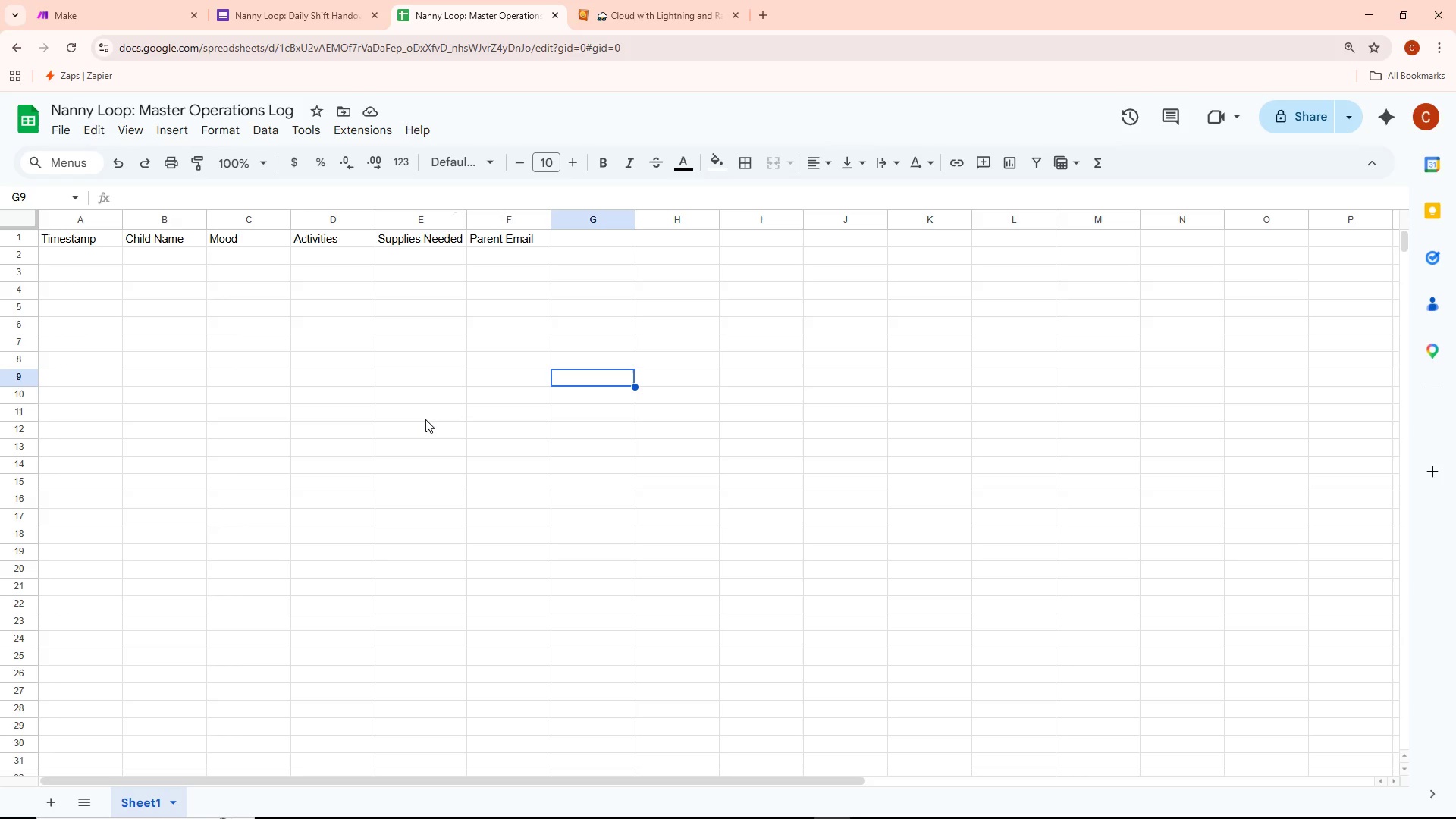 
wait(14.17)
 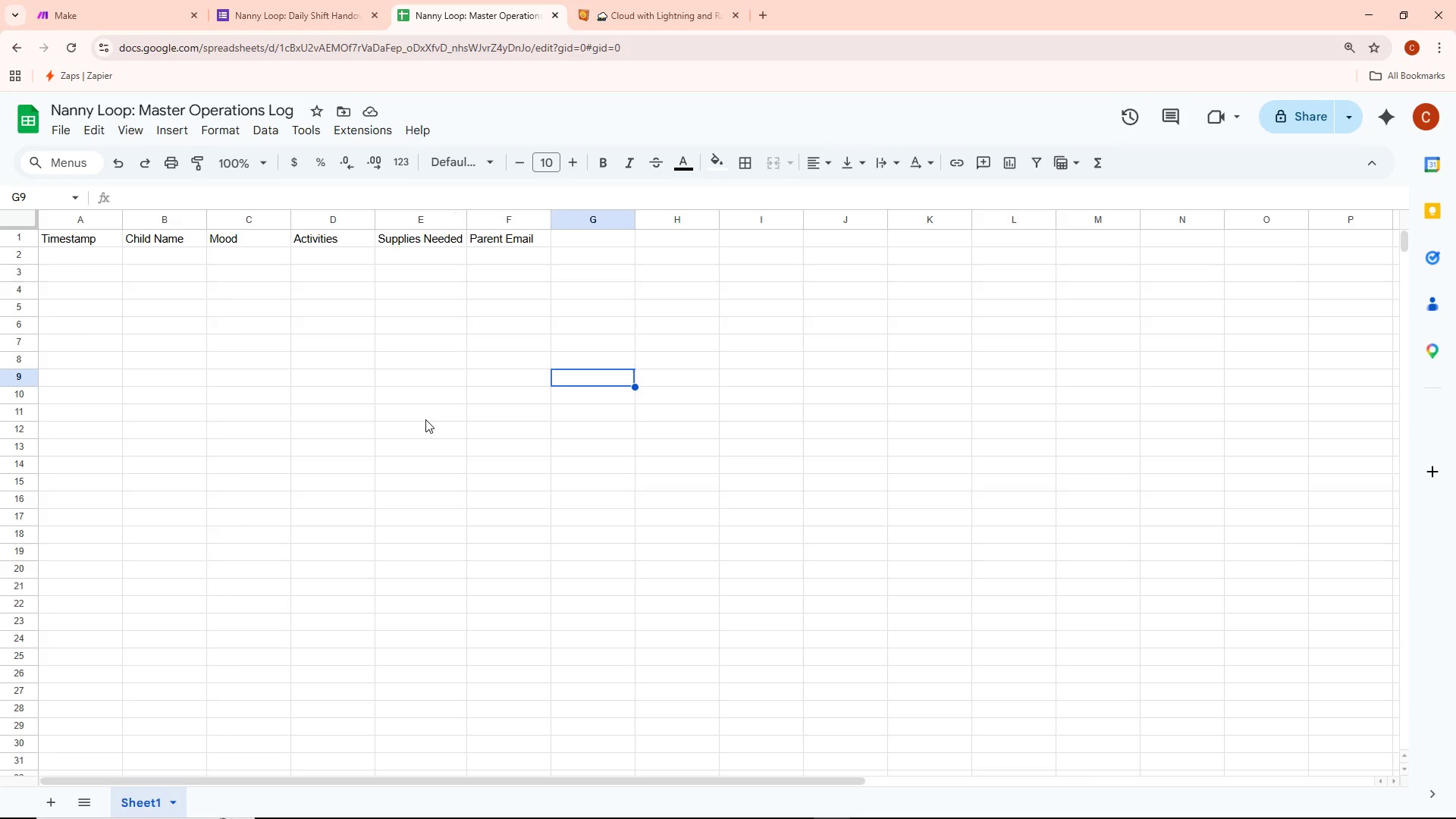 
double_click([89, 262])
 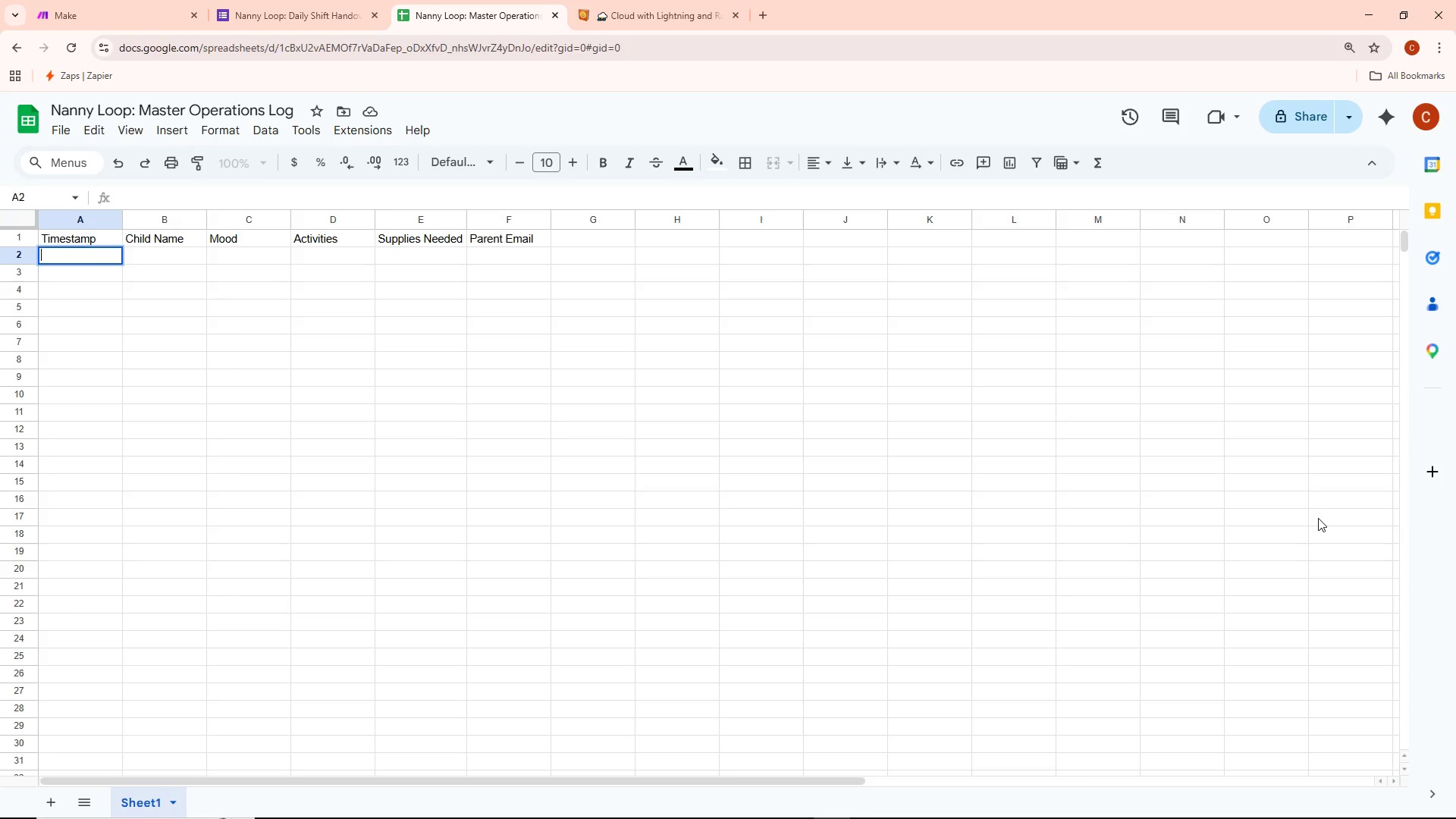 
wait(6.09)
 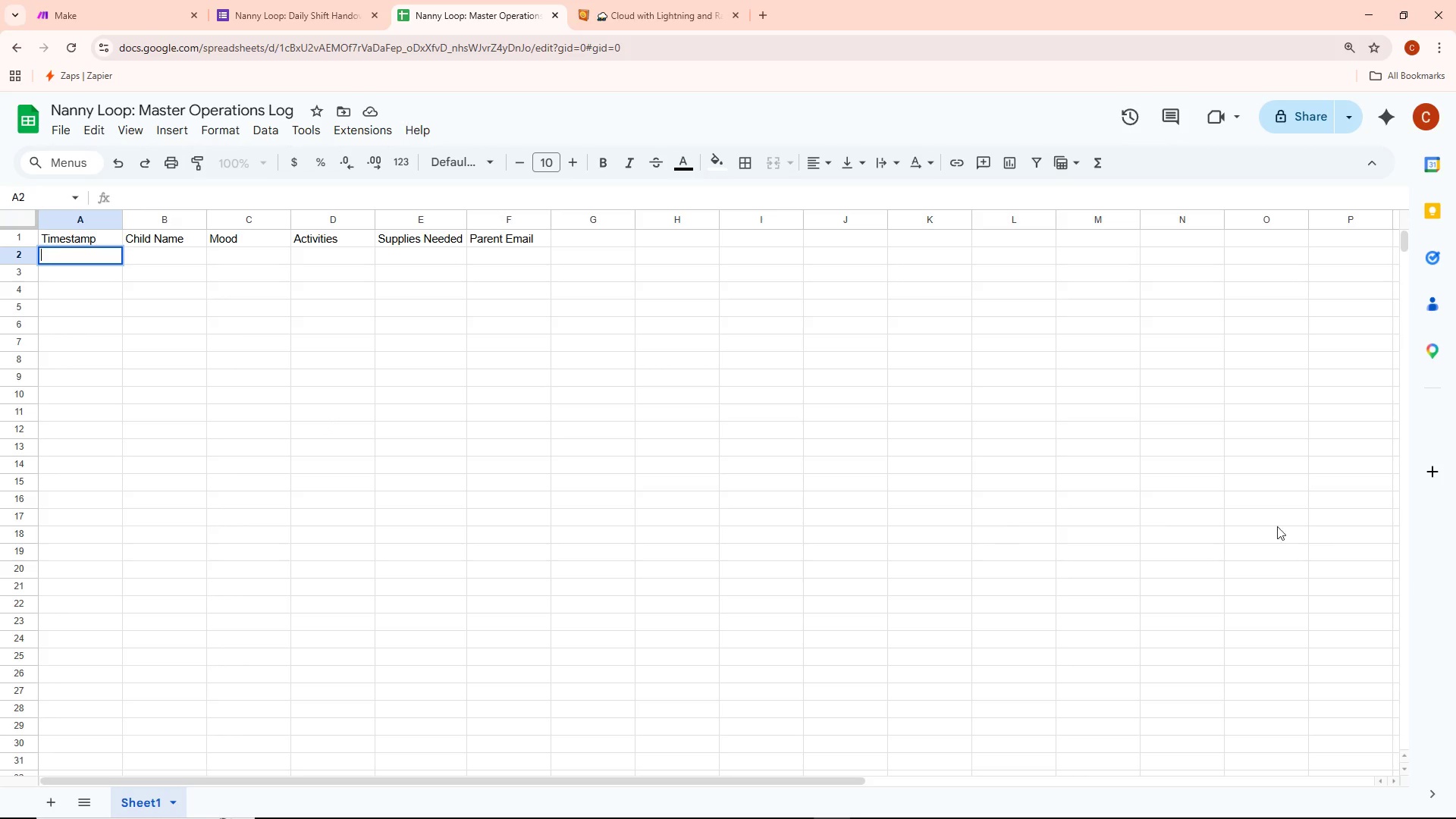 
left_click([634, 539])
 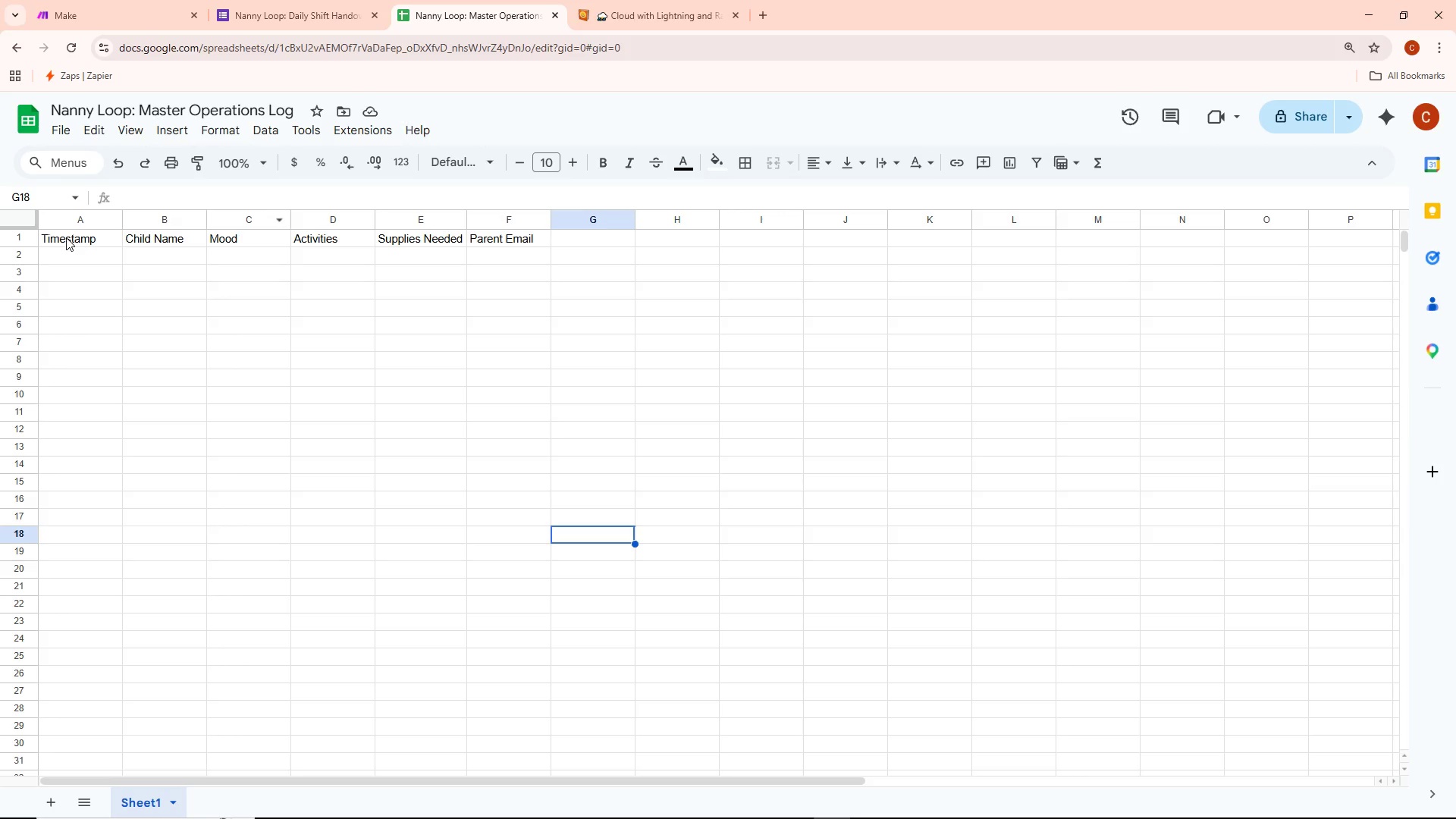 
double_click([67, 237])
 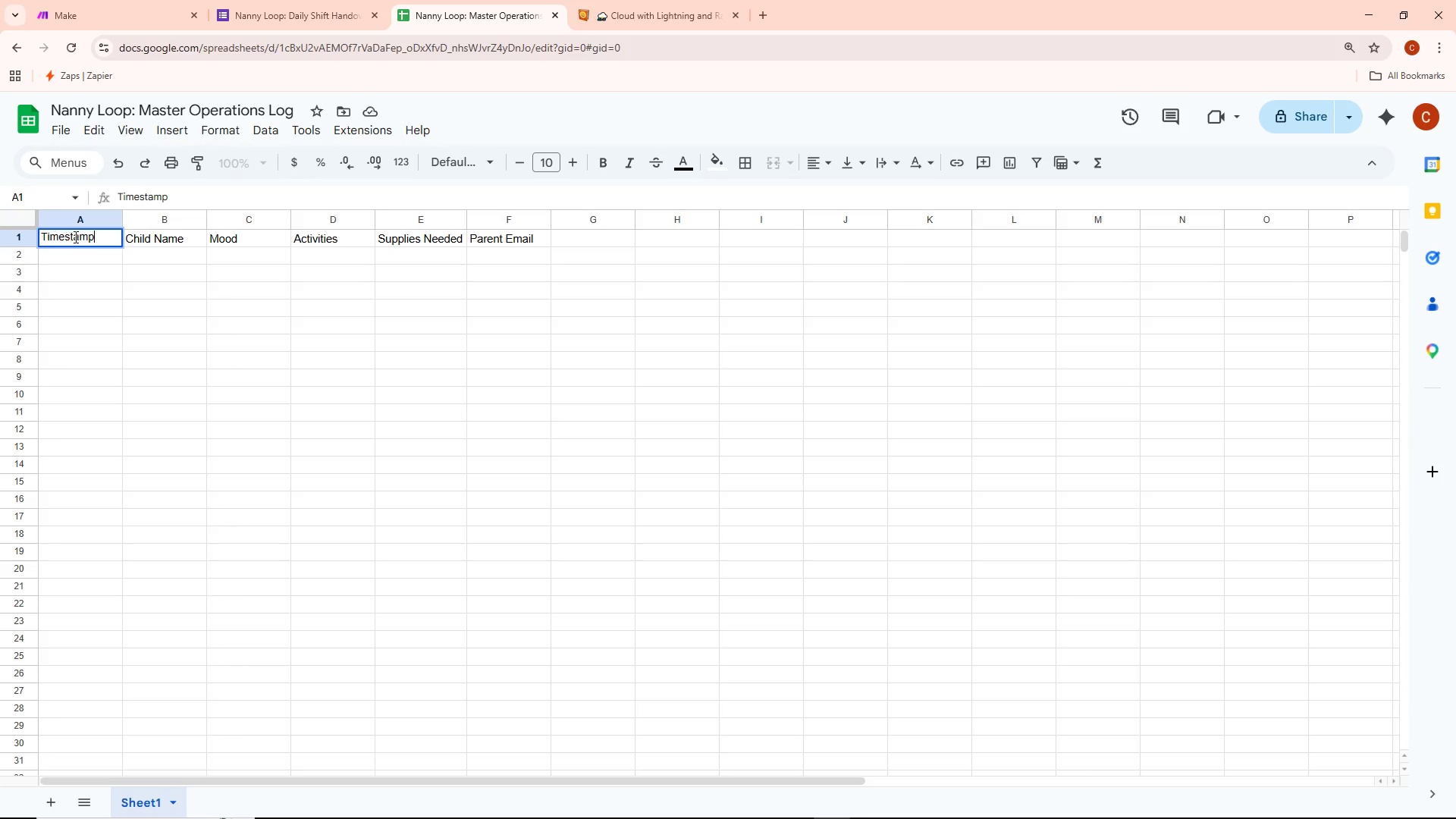 
key(Control+A)